 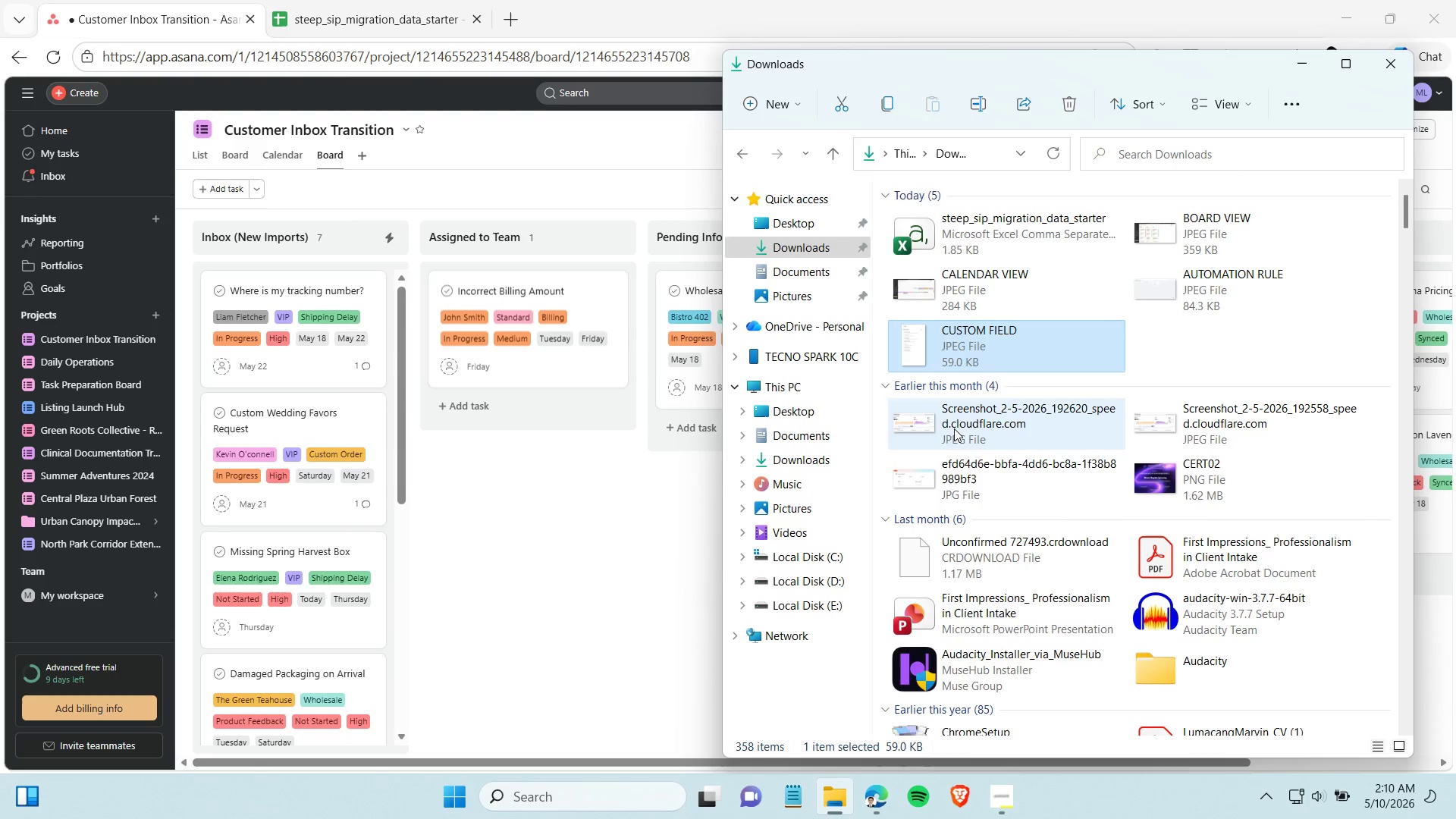 
left_click([790, 527])
 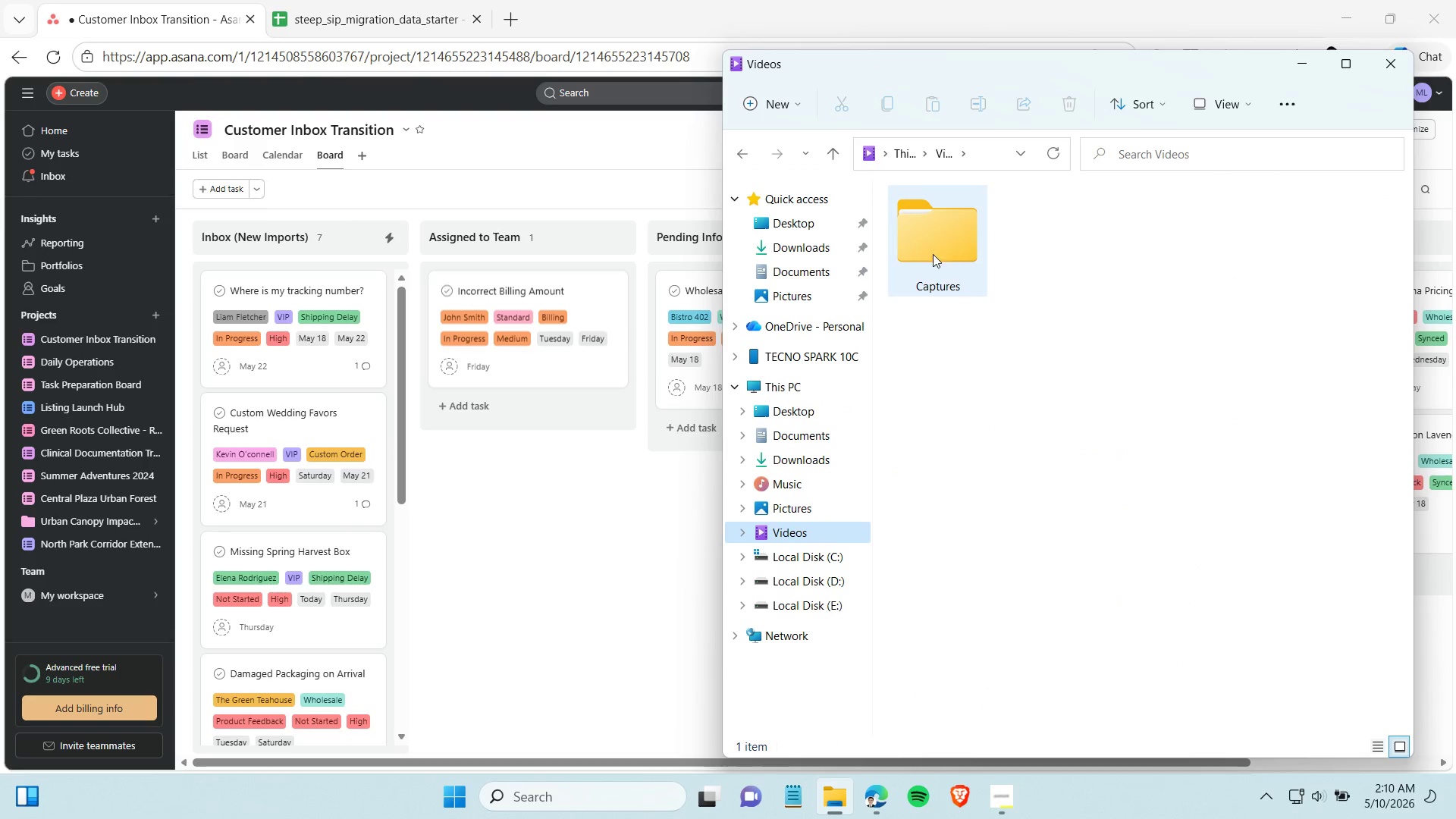 
left_click([923, 268])
 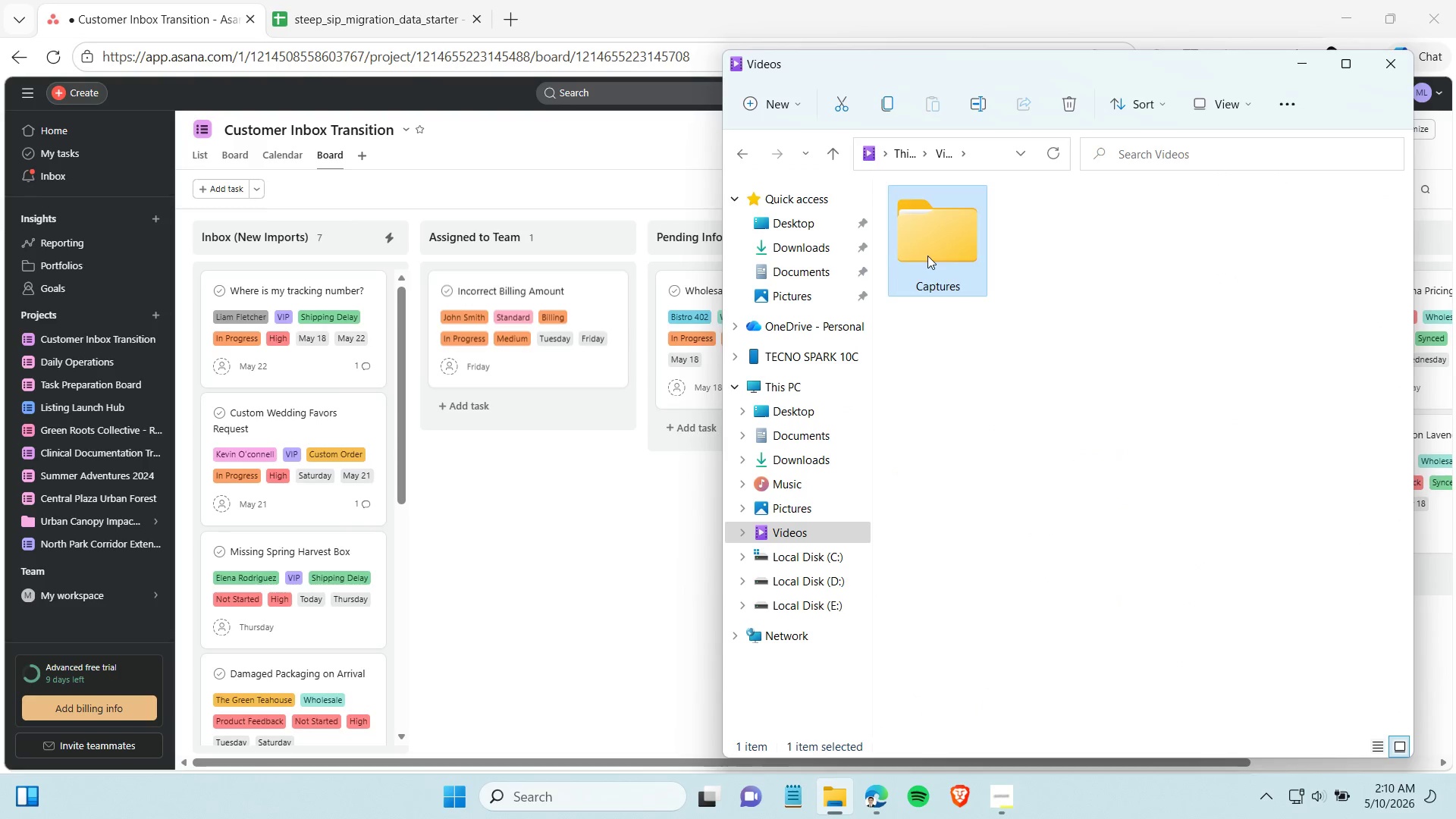 
double_click([927, 256])
 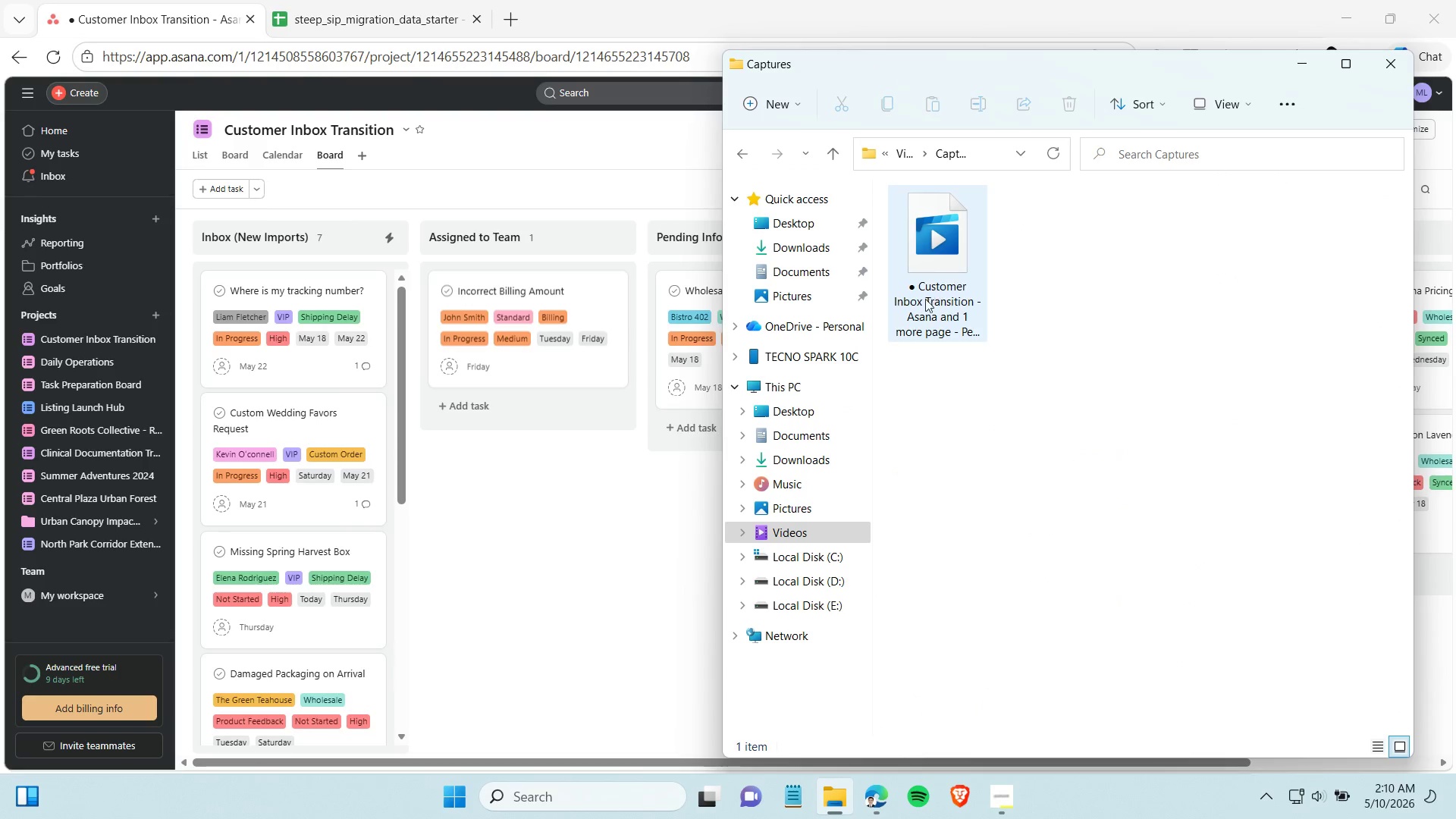 
left_click([925, 303])
 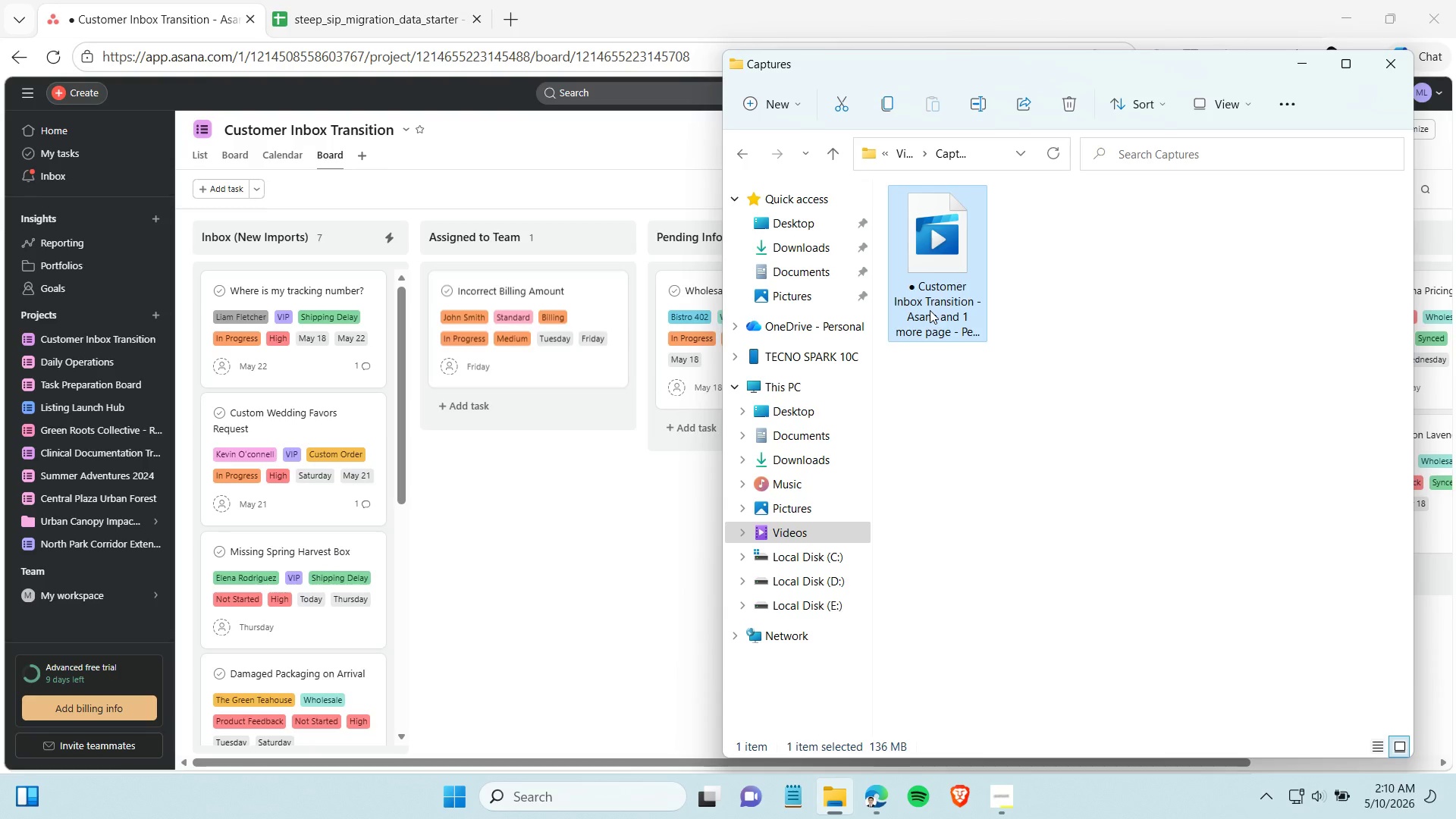 
left_click([930, 310])
 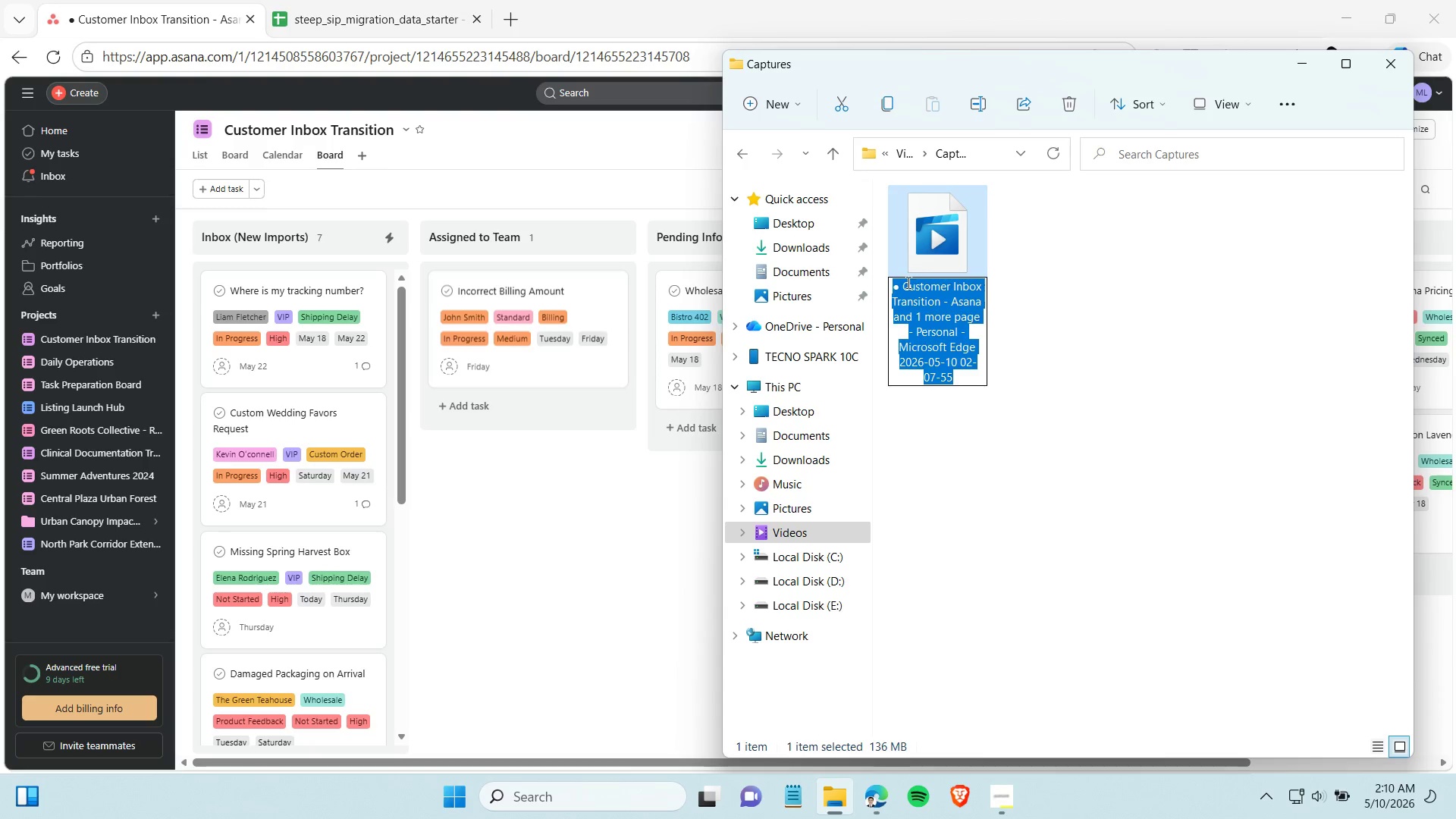 
left_click([905, 282])
 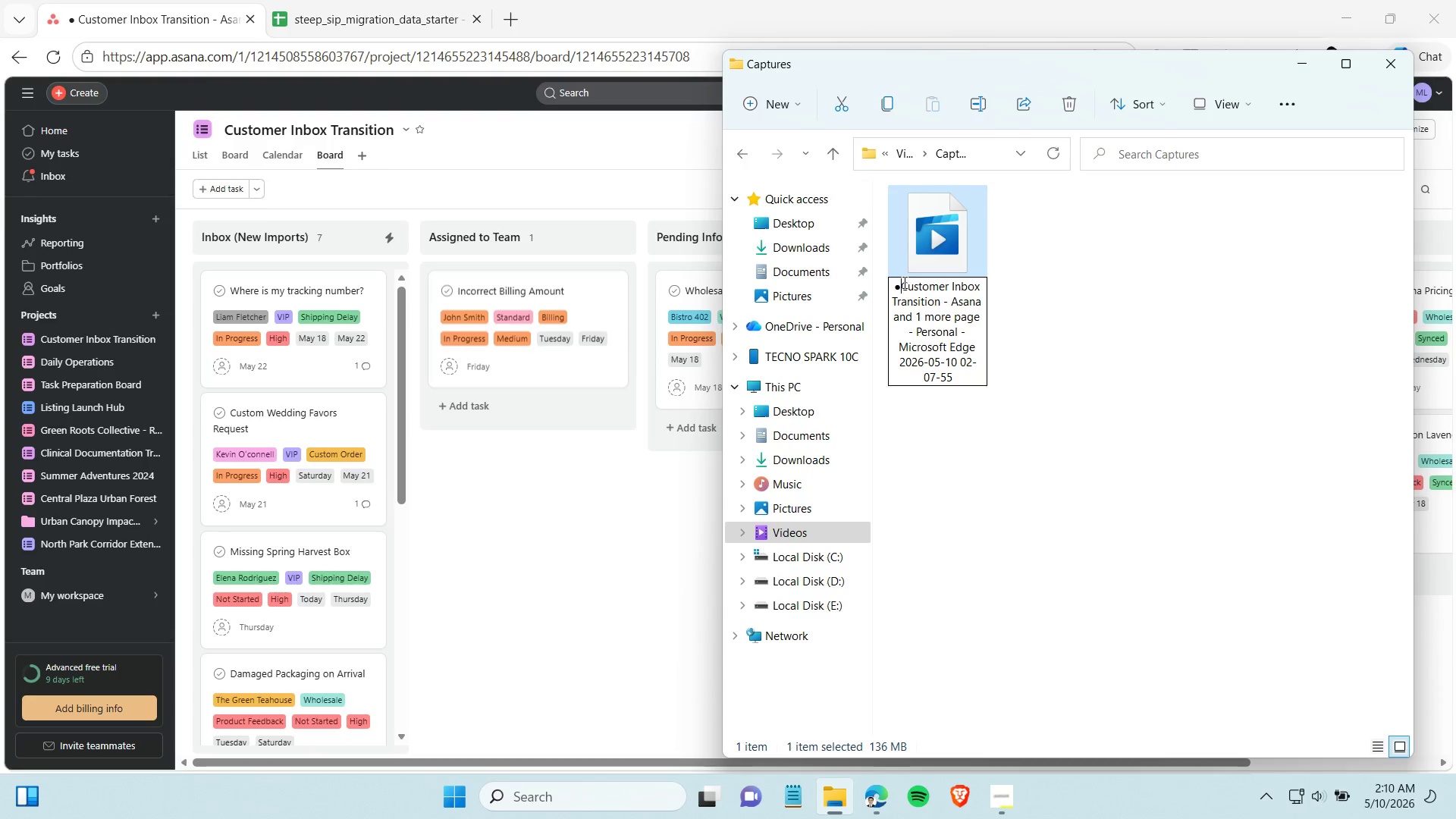 
key(Backspace)
key(Backspace)
key(Backspace)
type(ASAN SCREE RECORDING WALKTHROUGH_)
 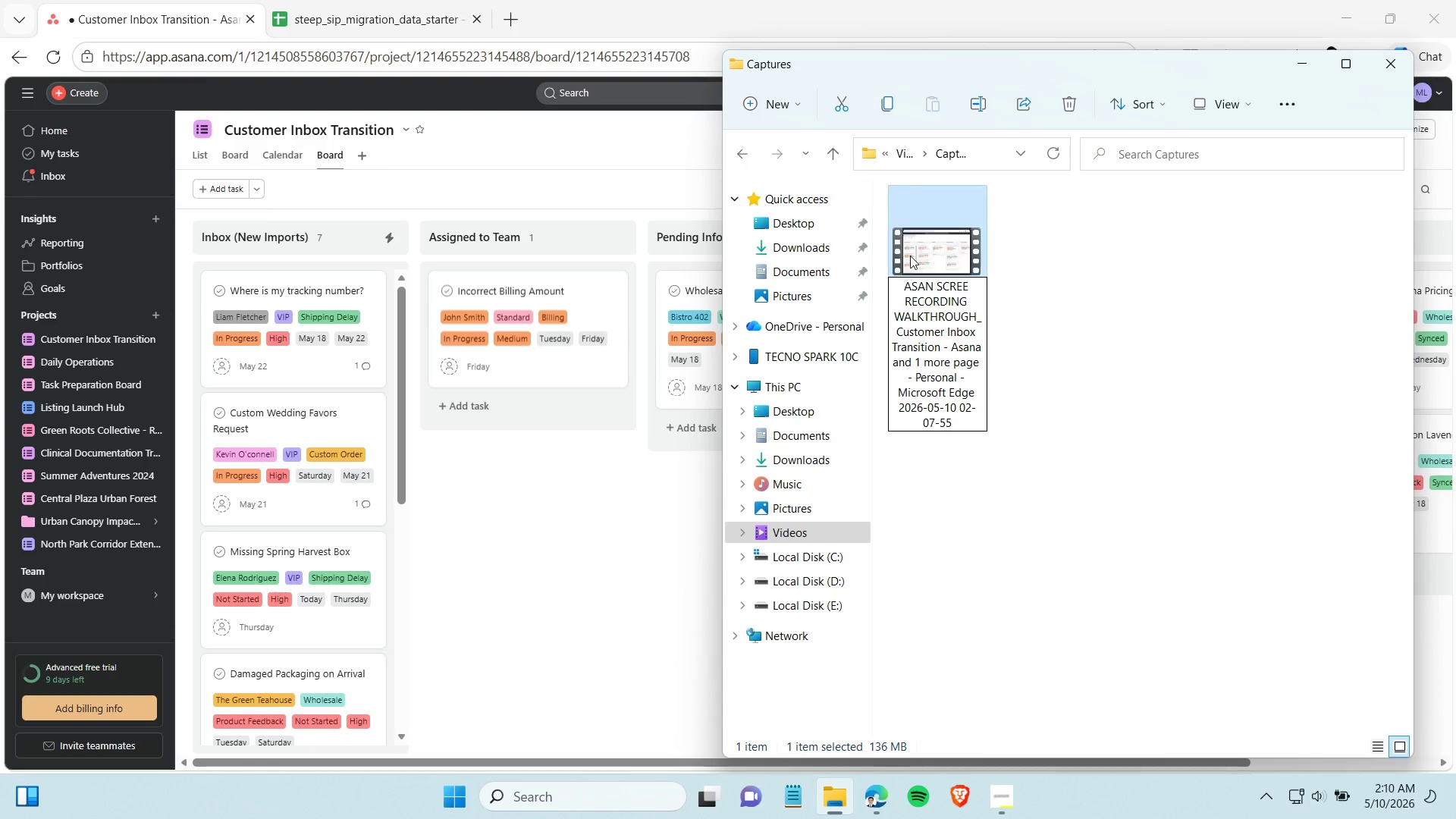 
left_click([934, 285])
 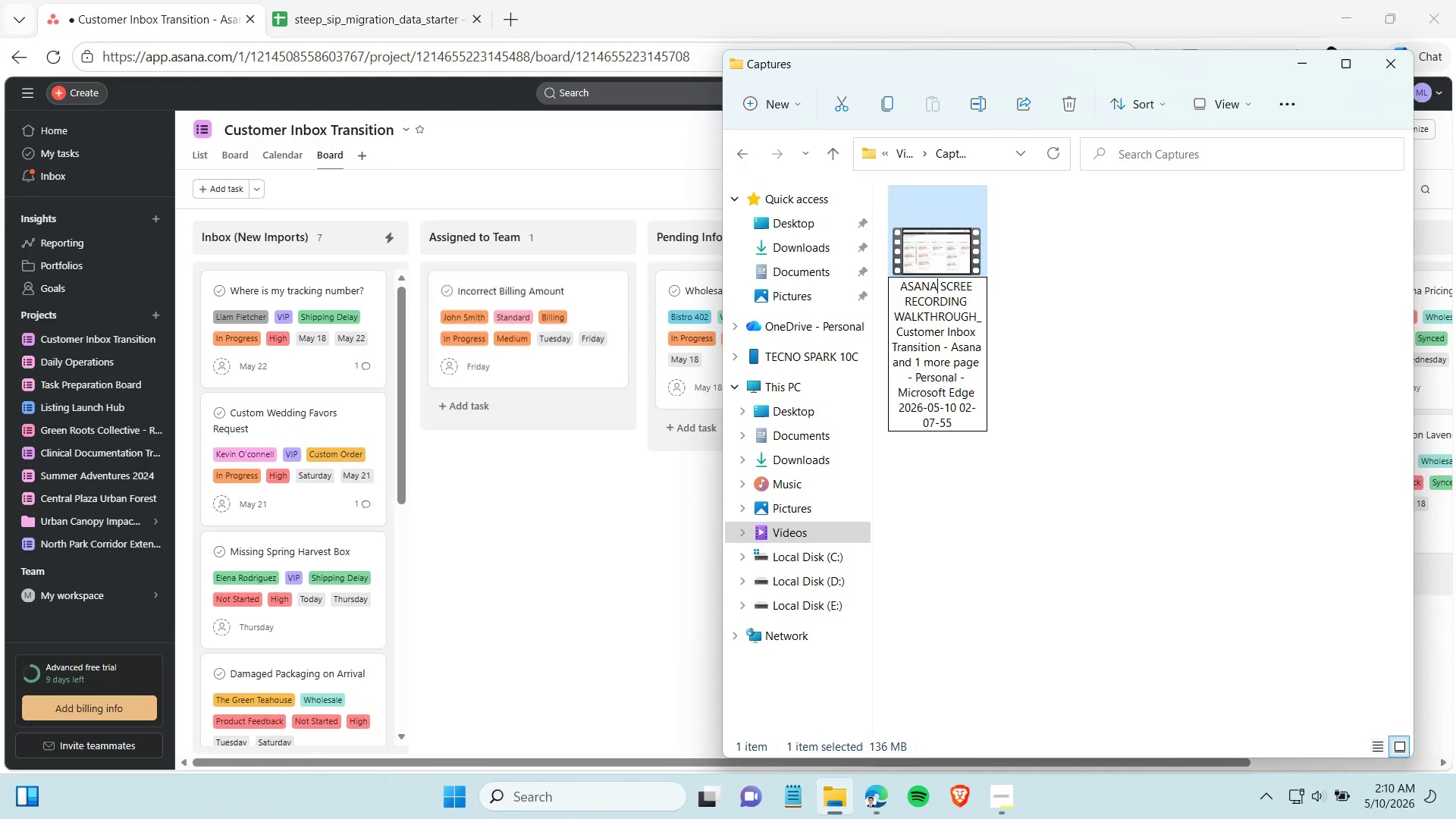 
key(A)
 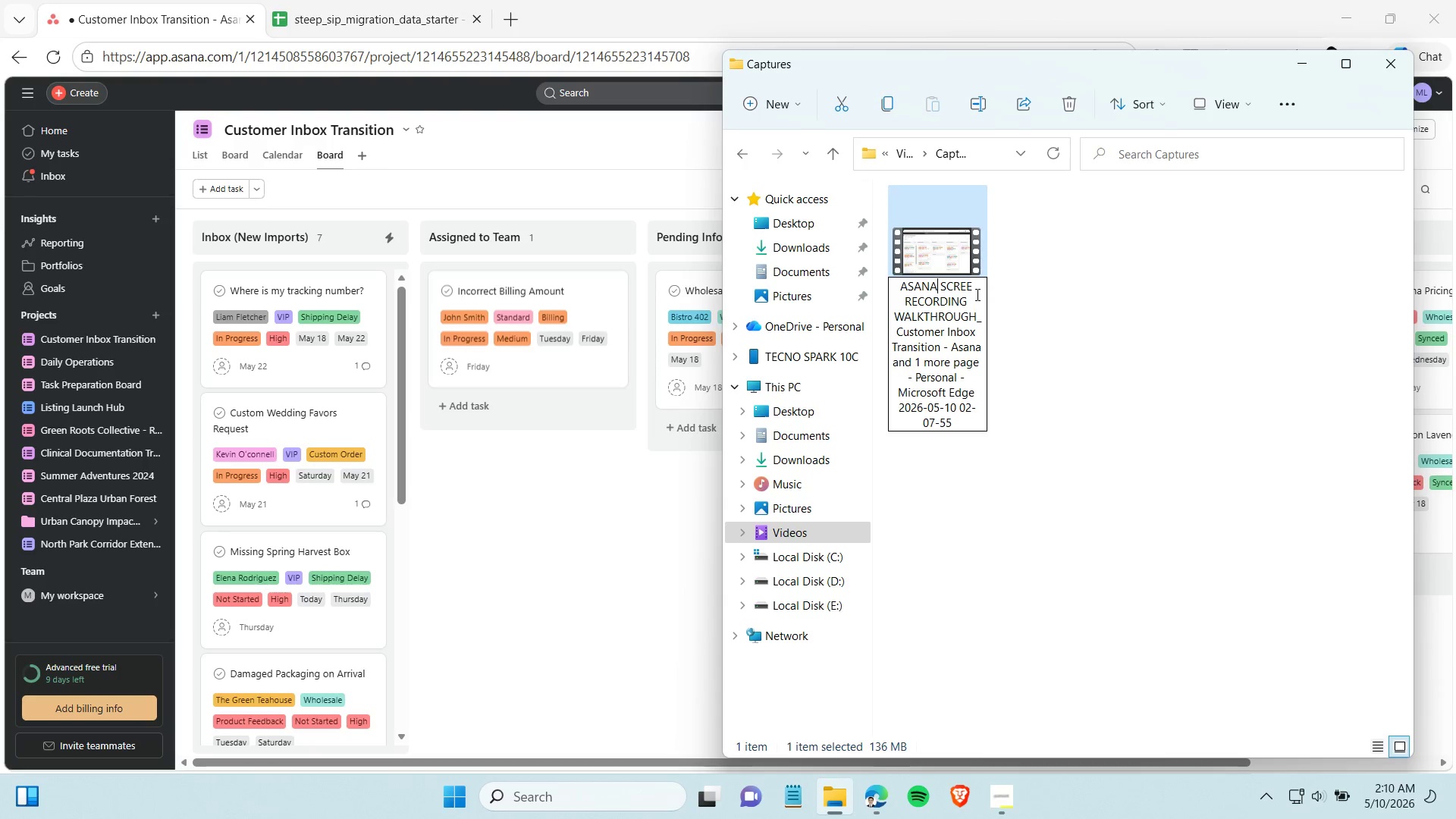 
left_click([974, 290])
 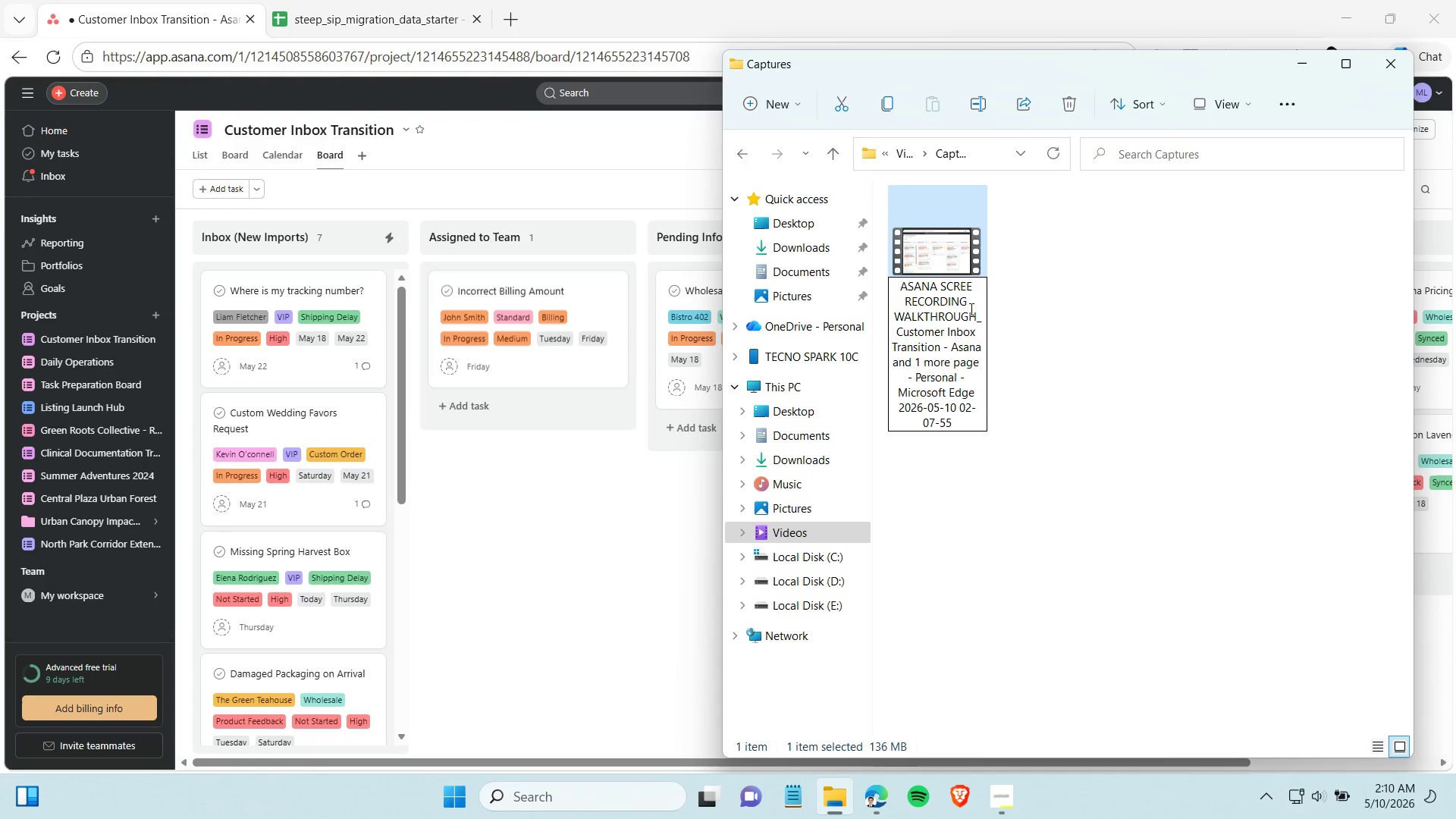 
key(N)
 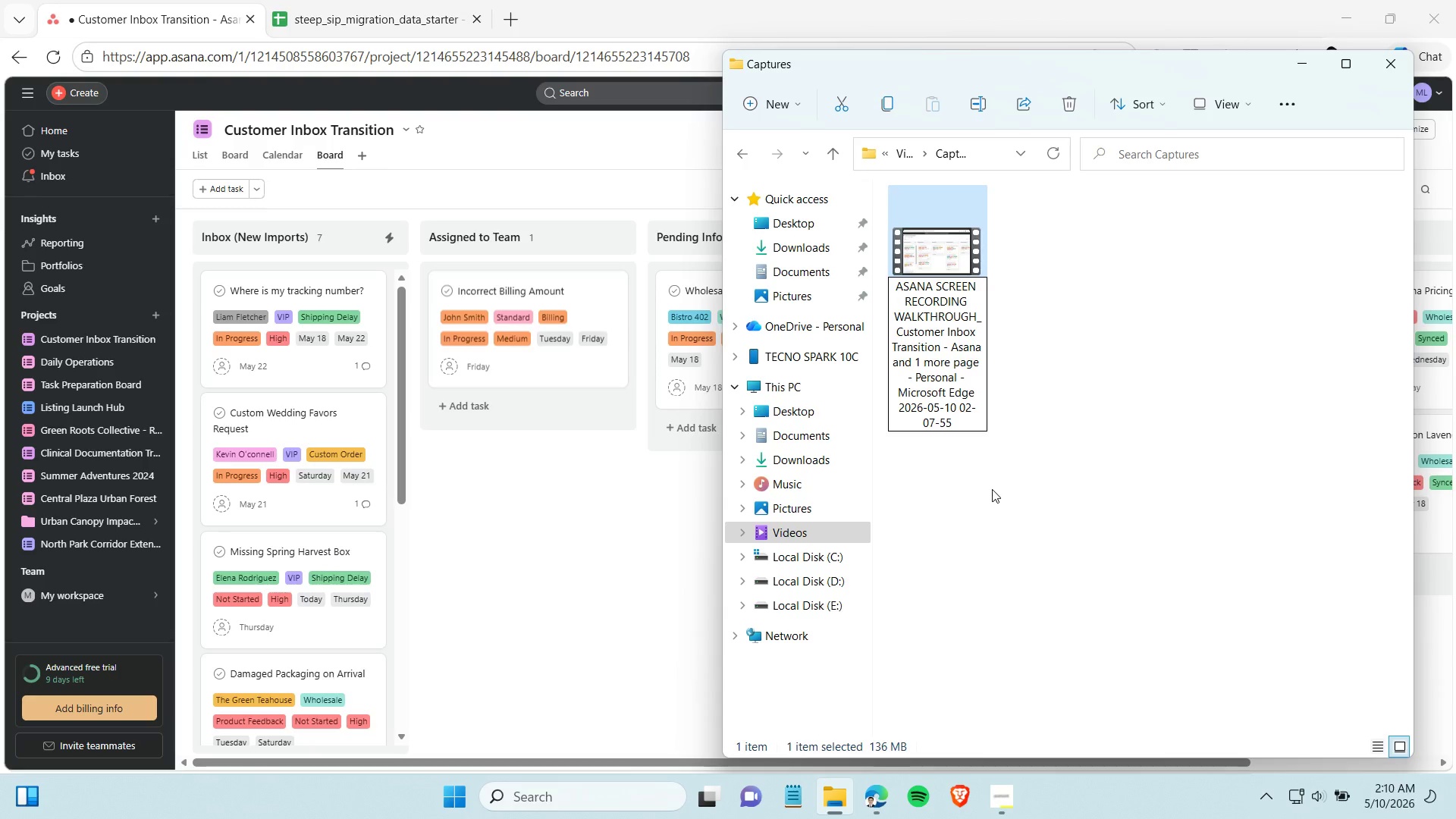 
left_click([993, 489])
 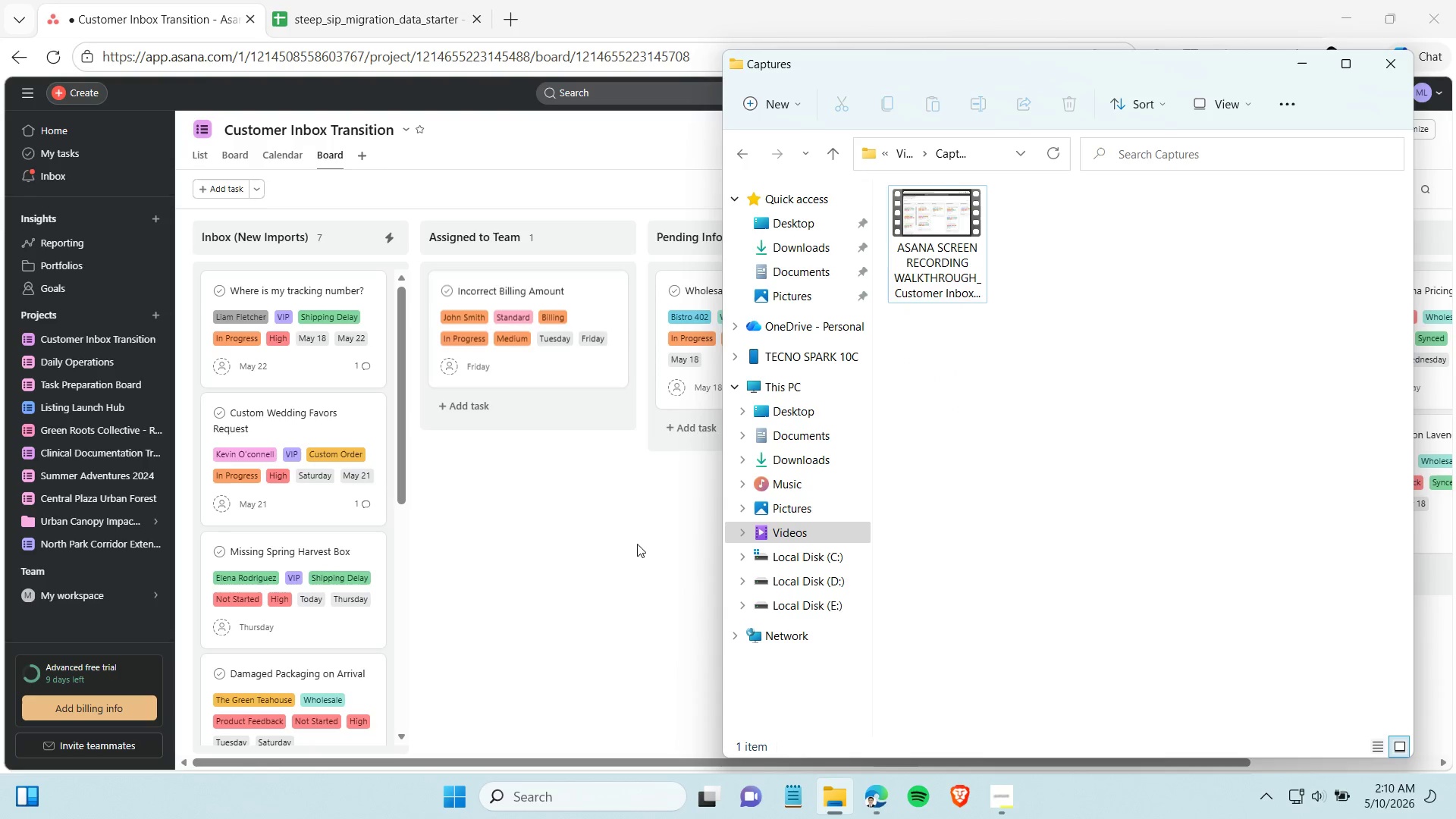 
left_click([635, 544])
 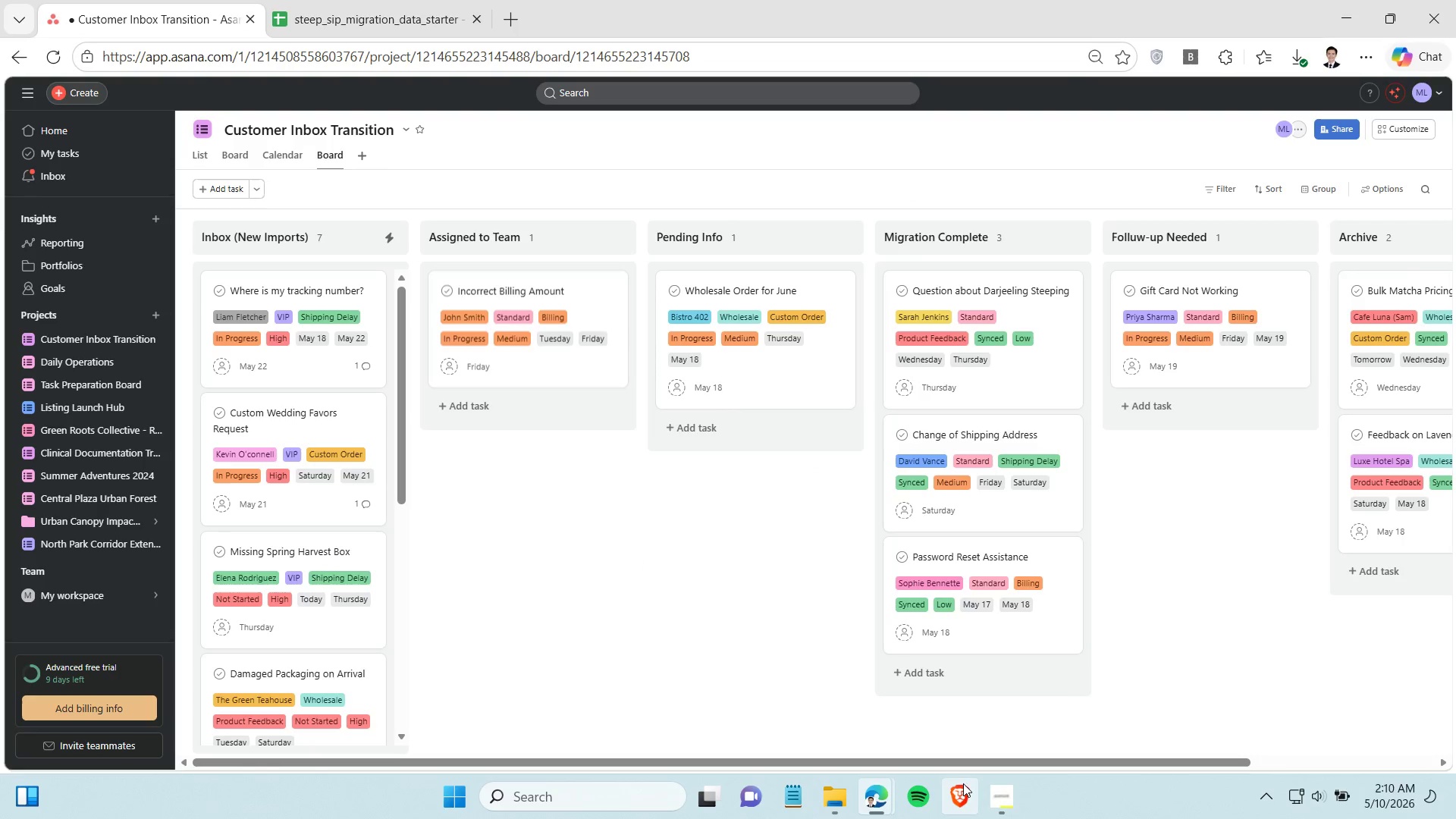 
left_click([996, 798])